 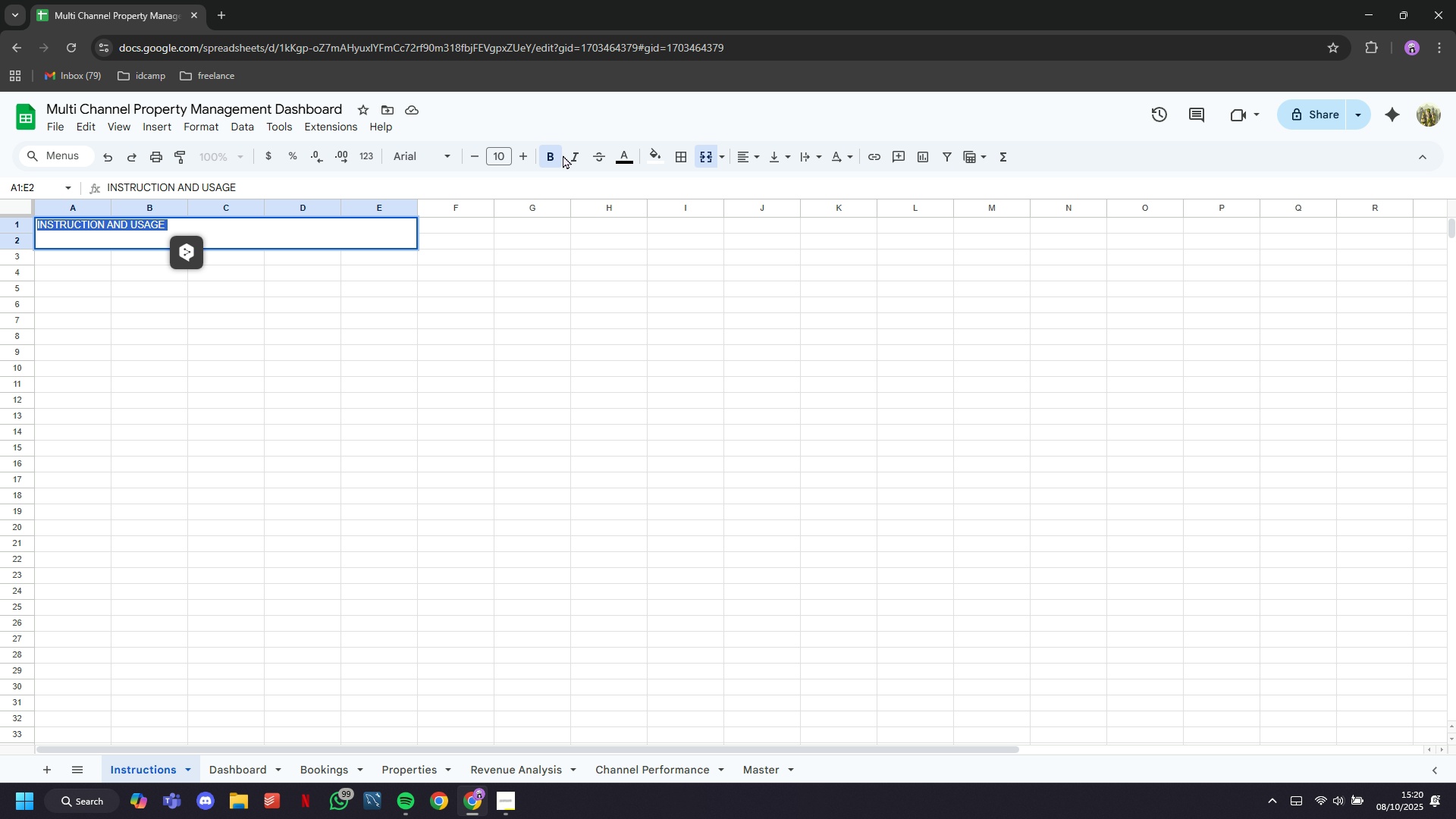 
double_click([556, 152])
 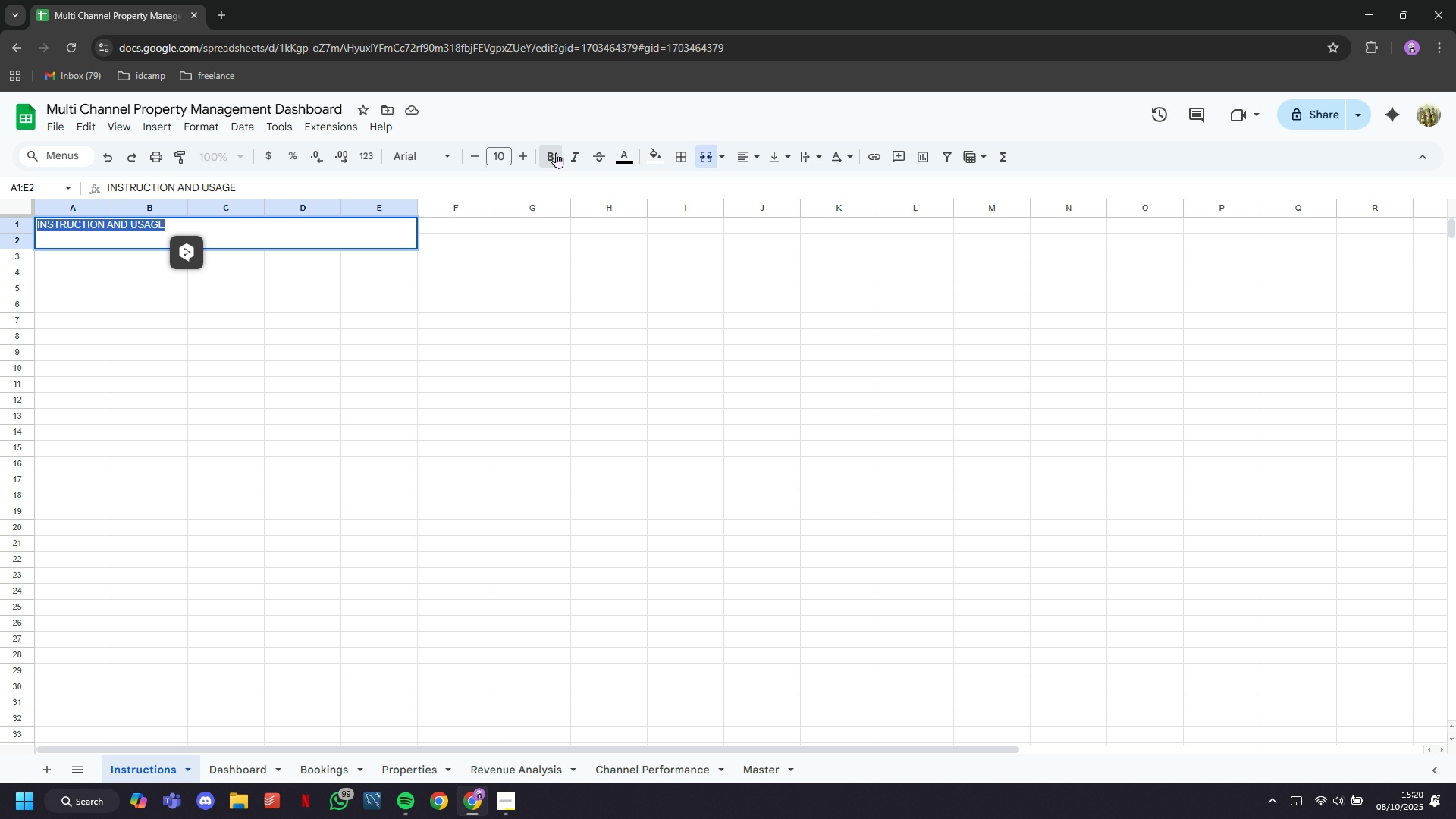 
triple_click([556, 152])
 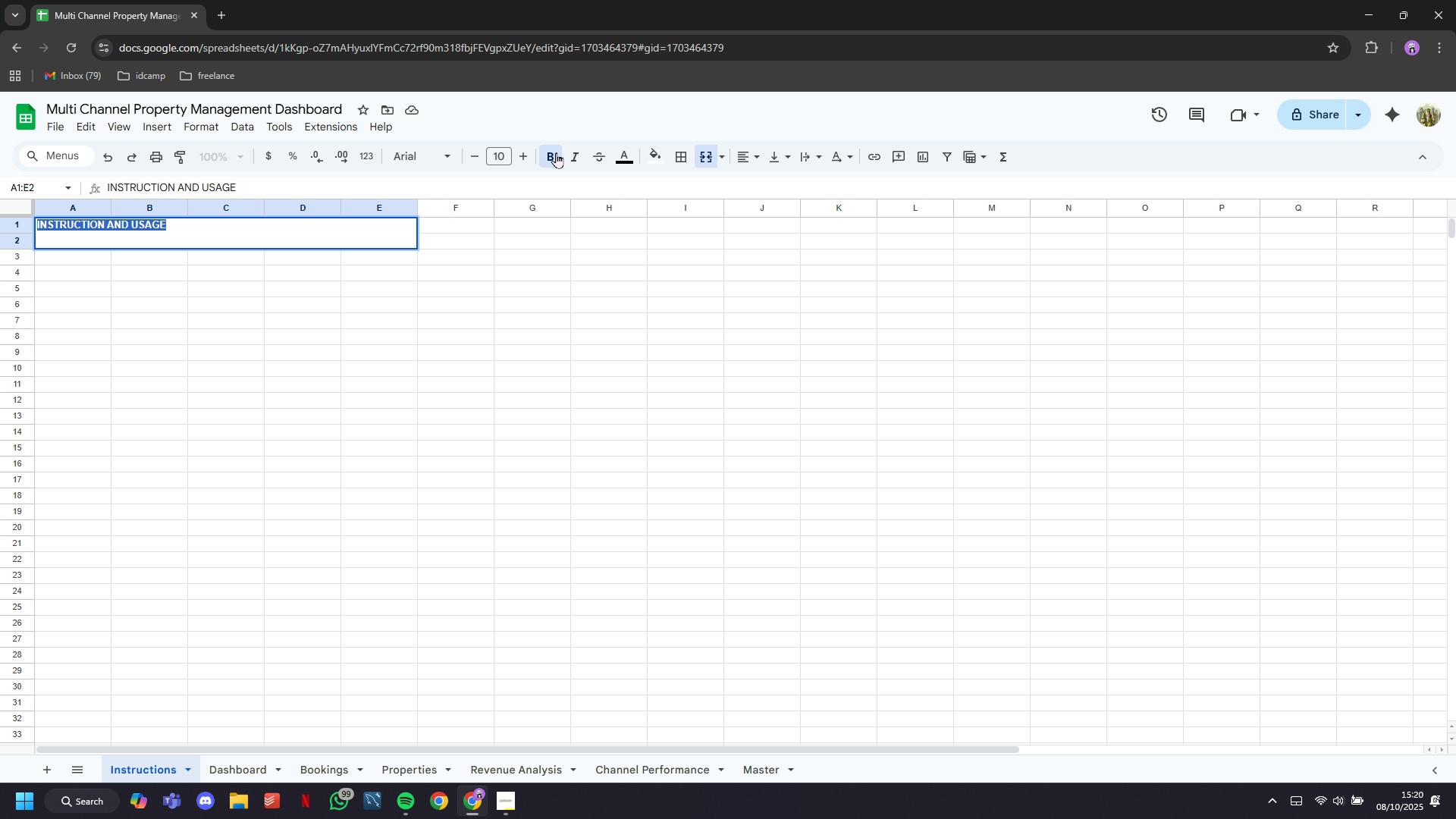 
triple_click([556, 152])
 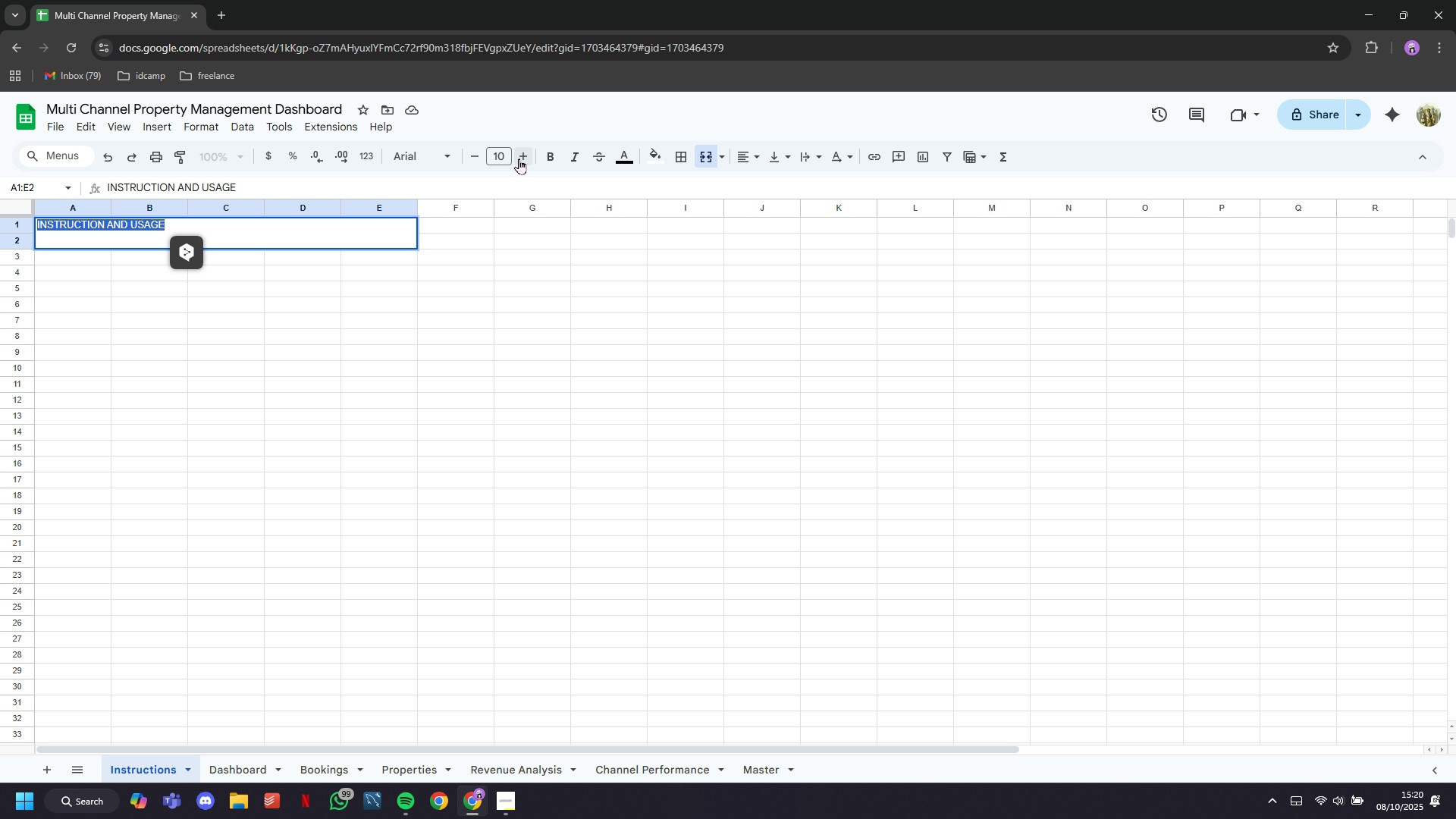 
double_click([519, 158])
 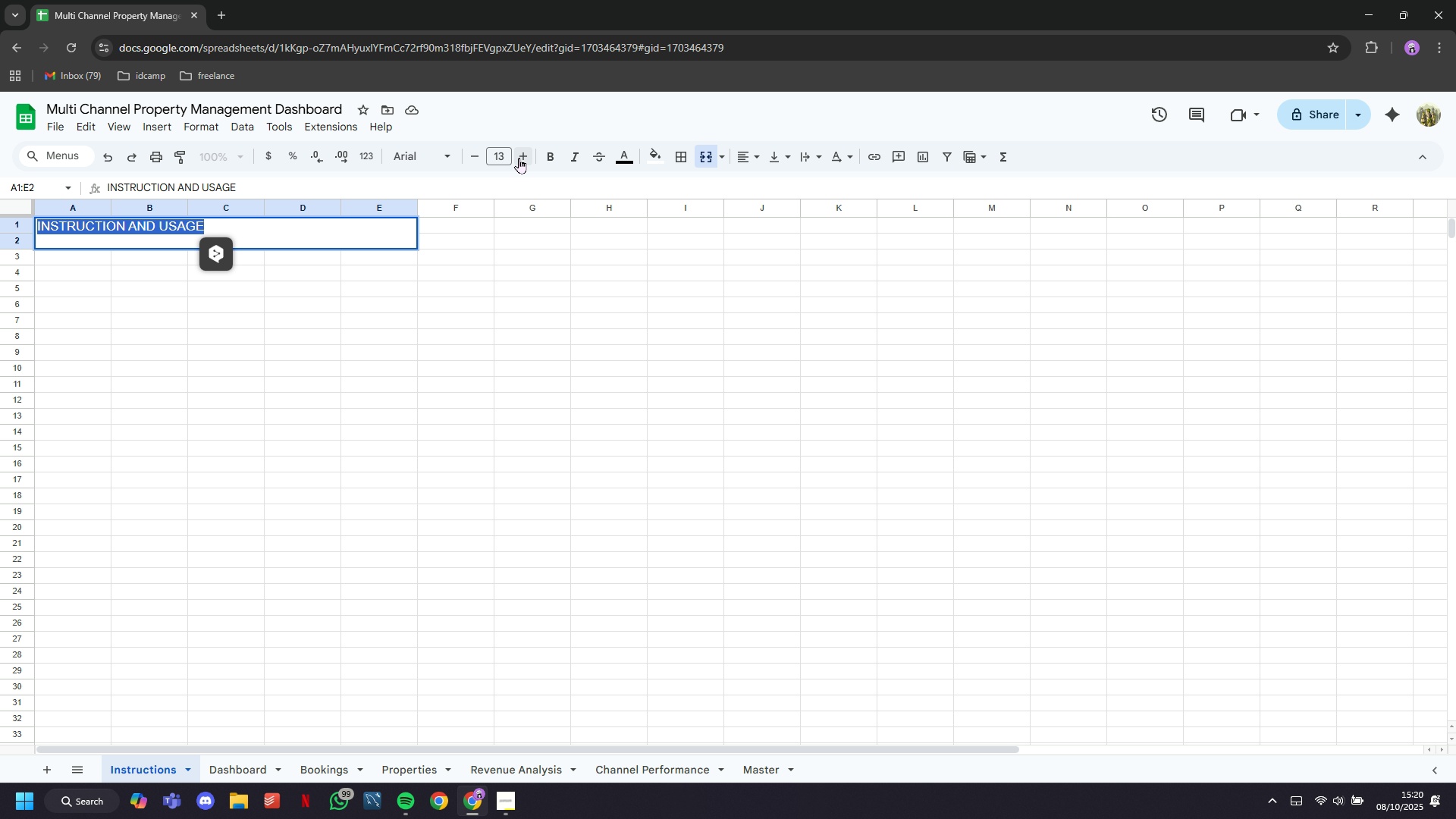 
triple_click([519, 158])
 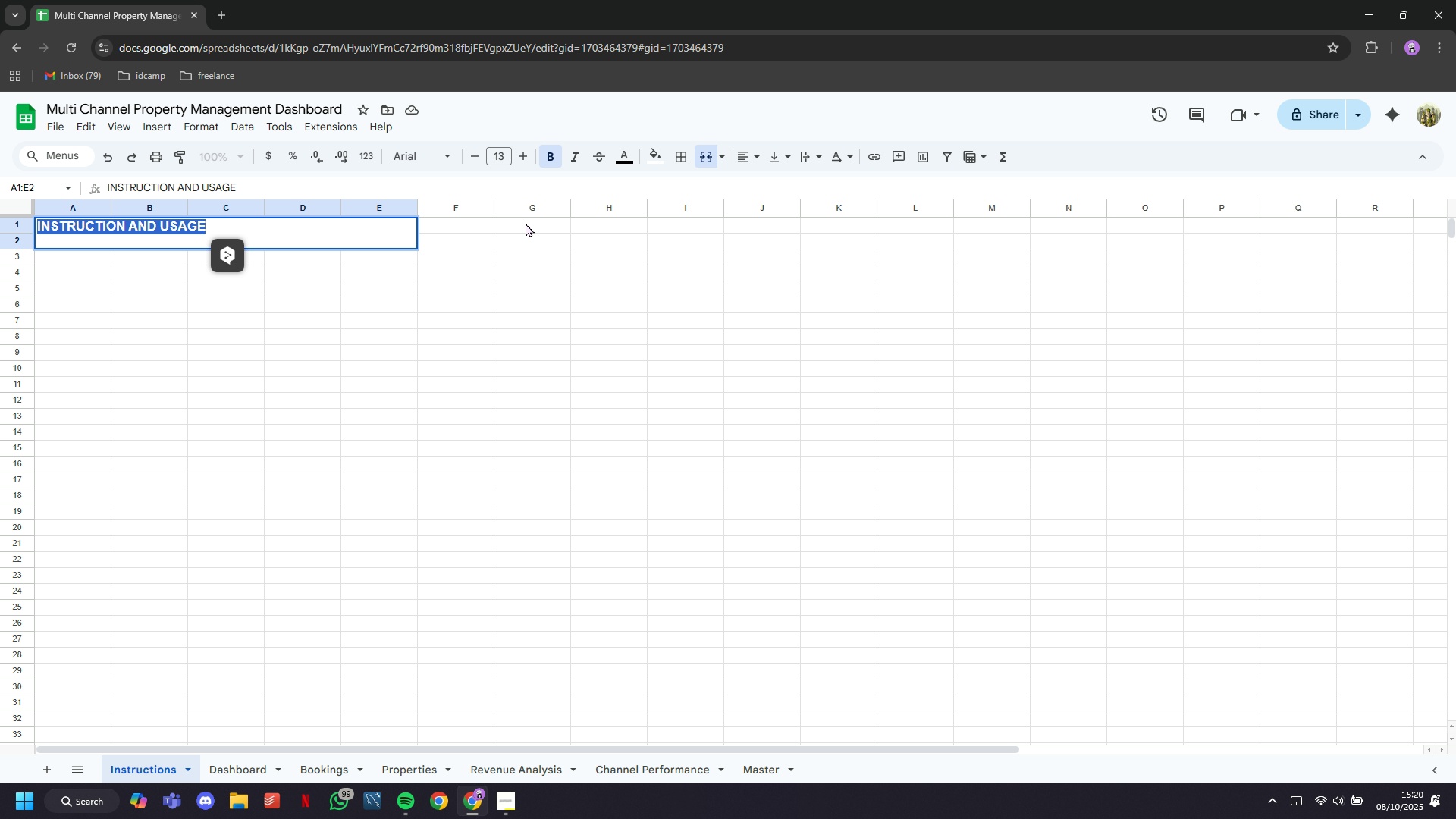 
double_click([509, 283])
 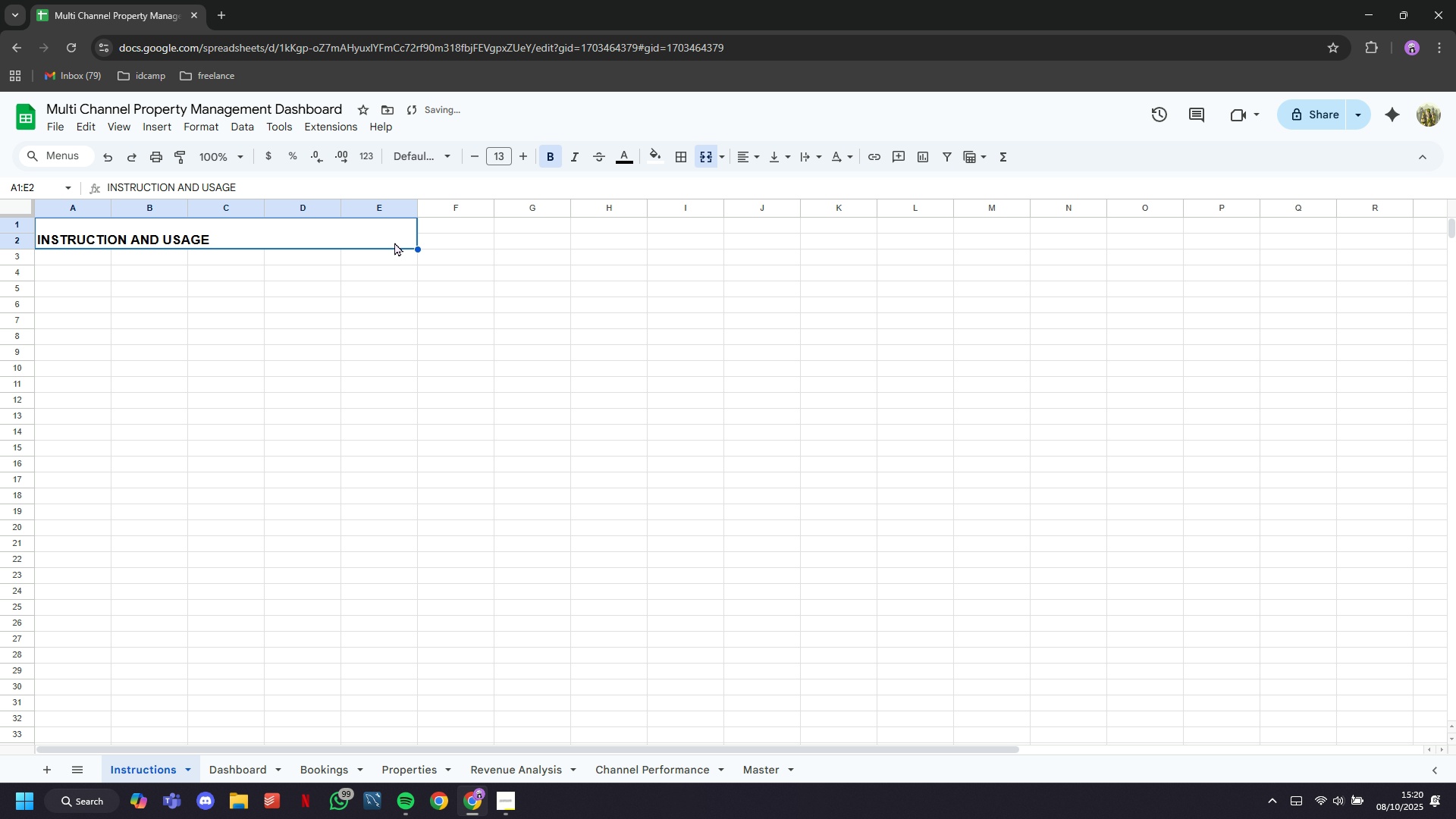 
left_click([394, 242])
 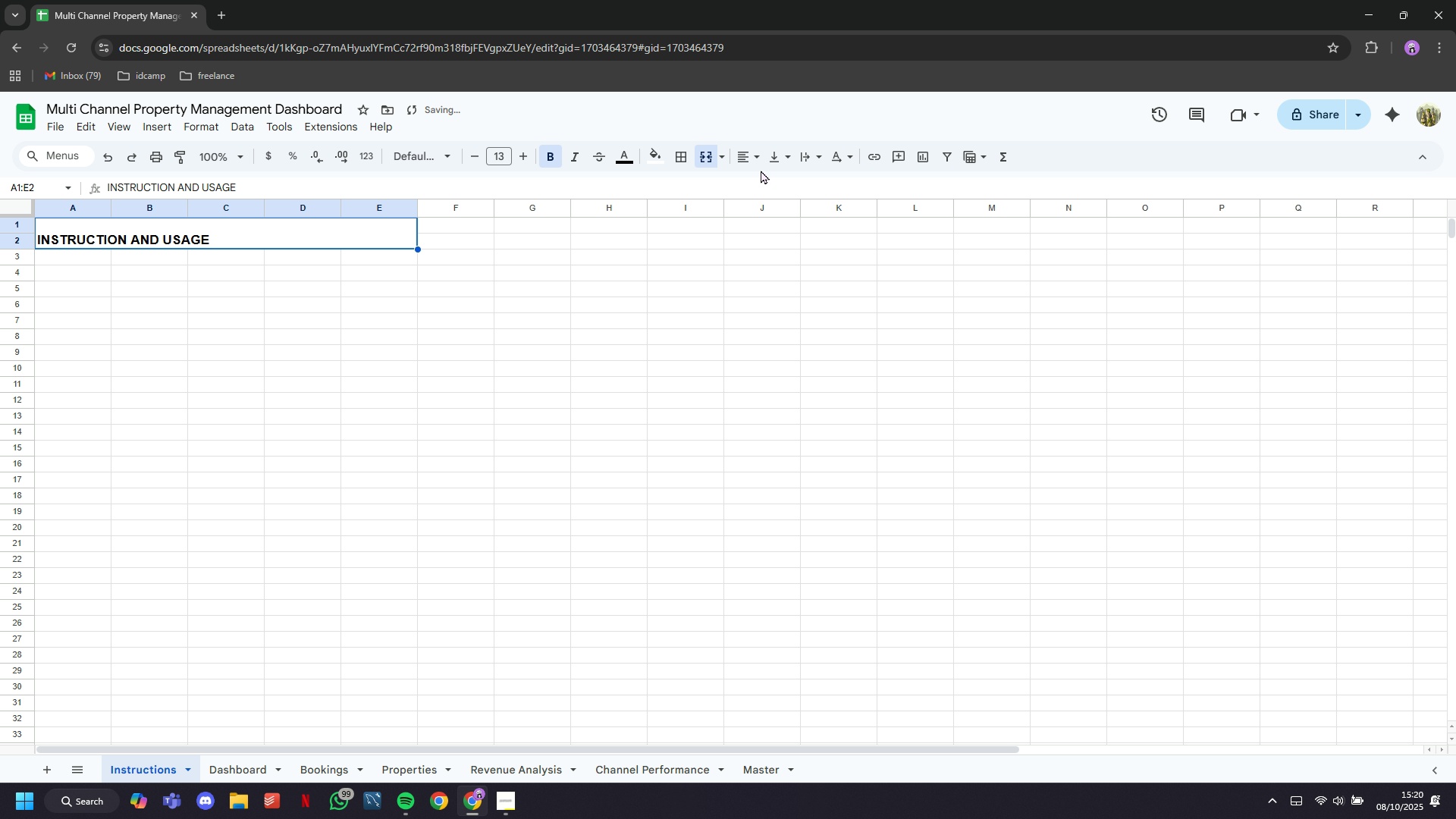 
left_click([775, 159])
 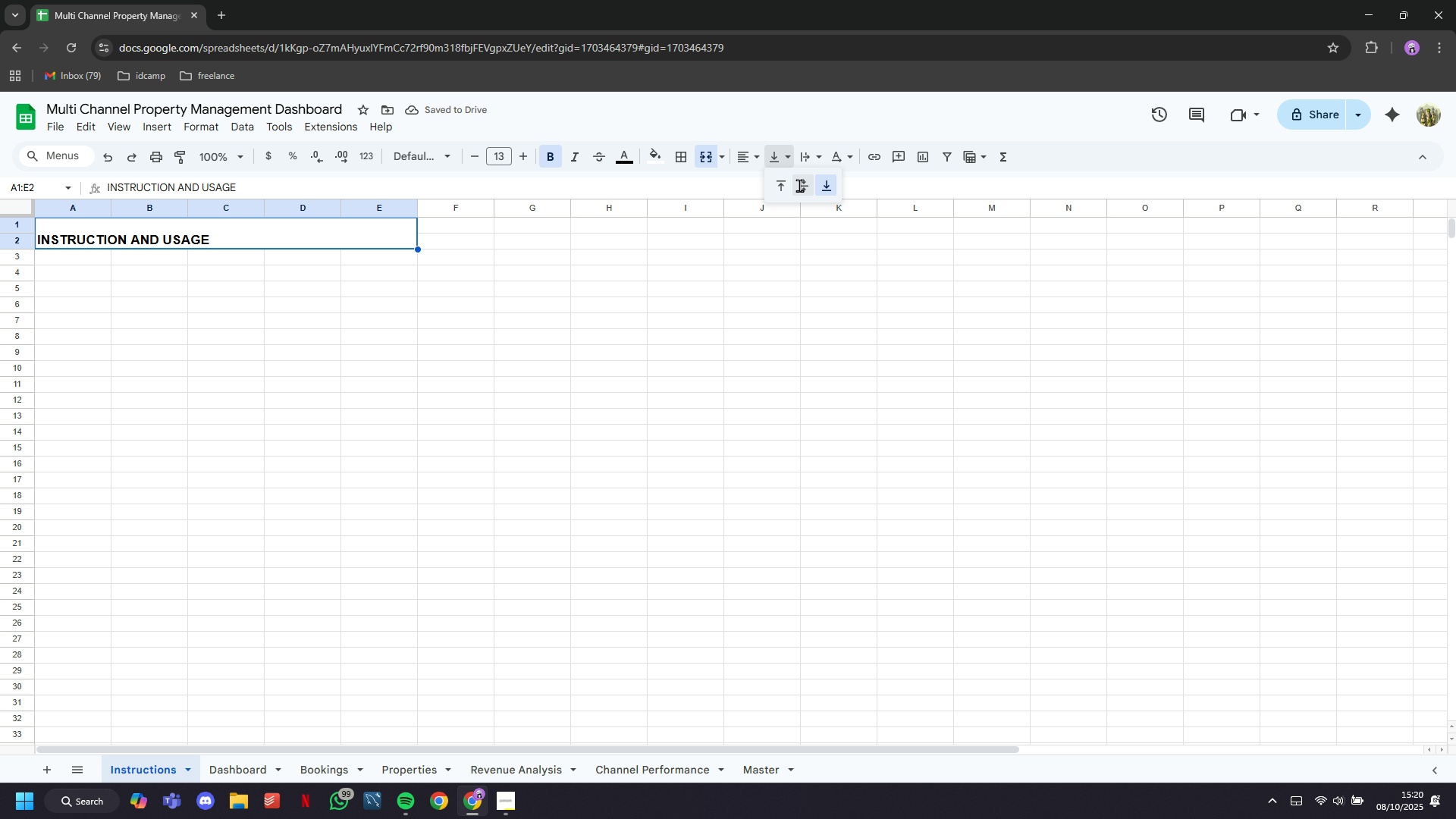 
left_click([799, 185])
 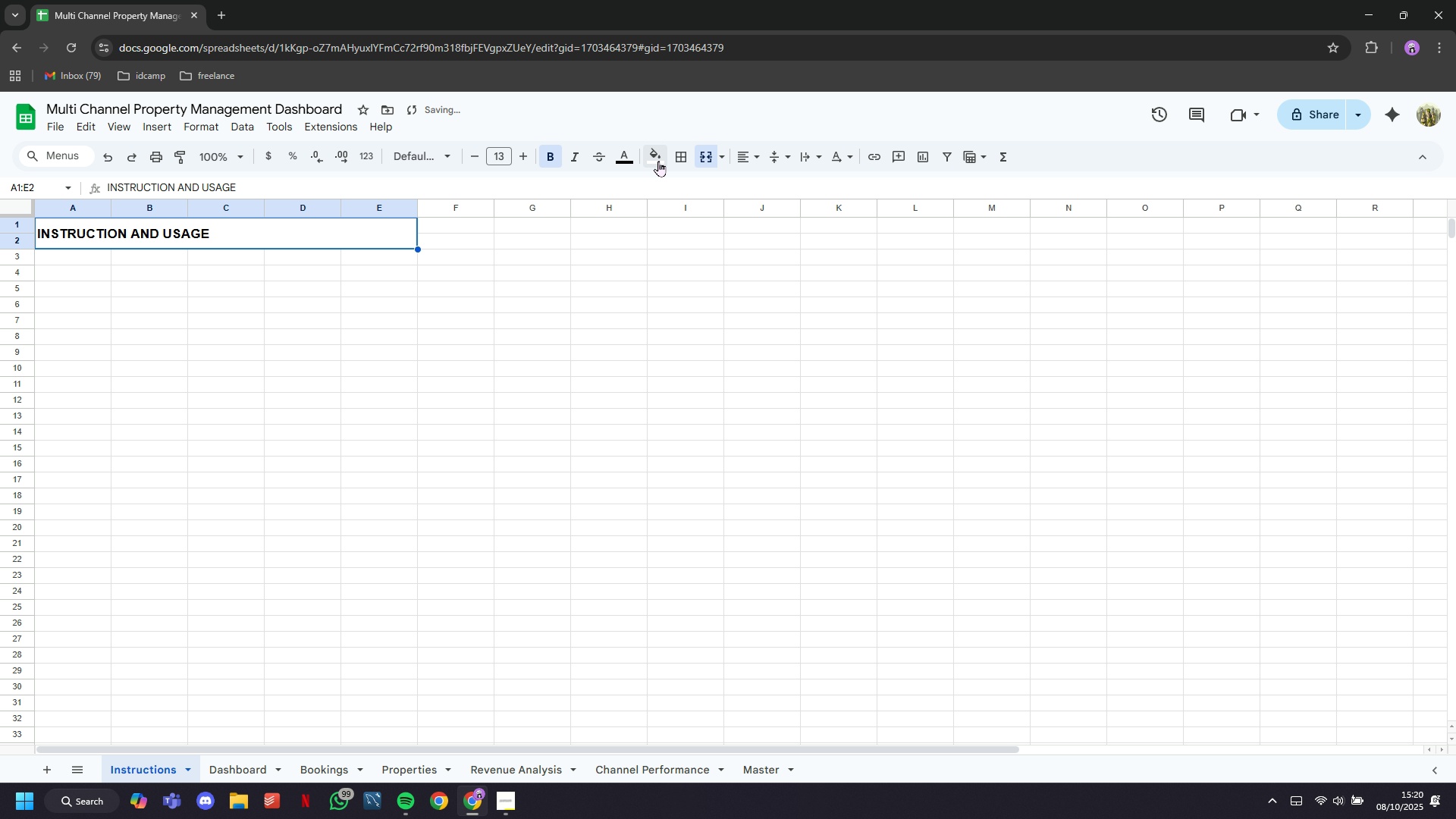 
left_click([659, 160])
 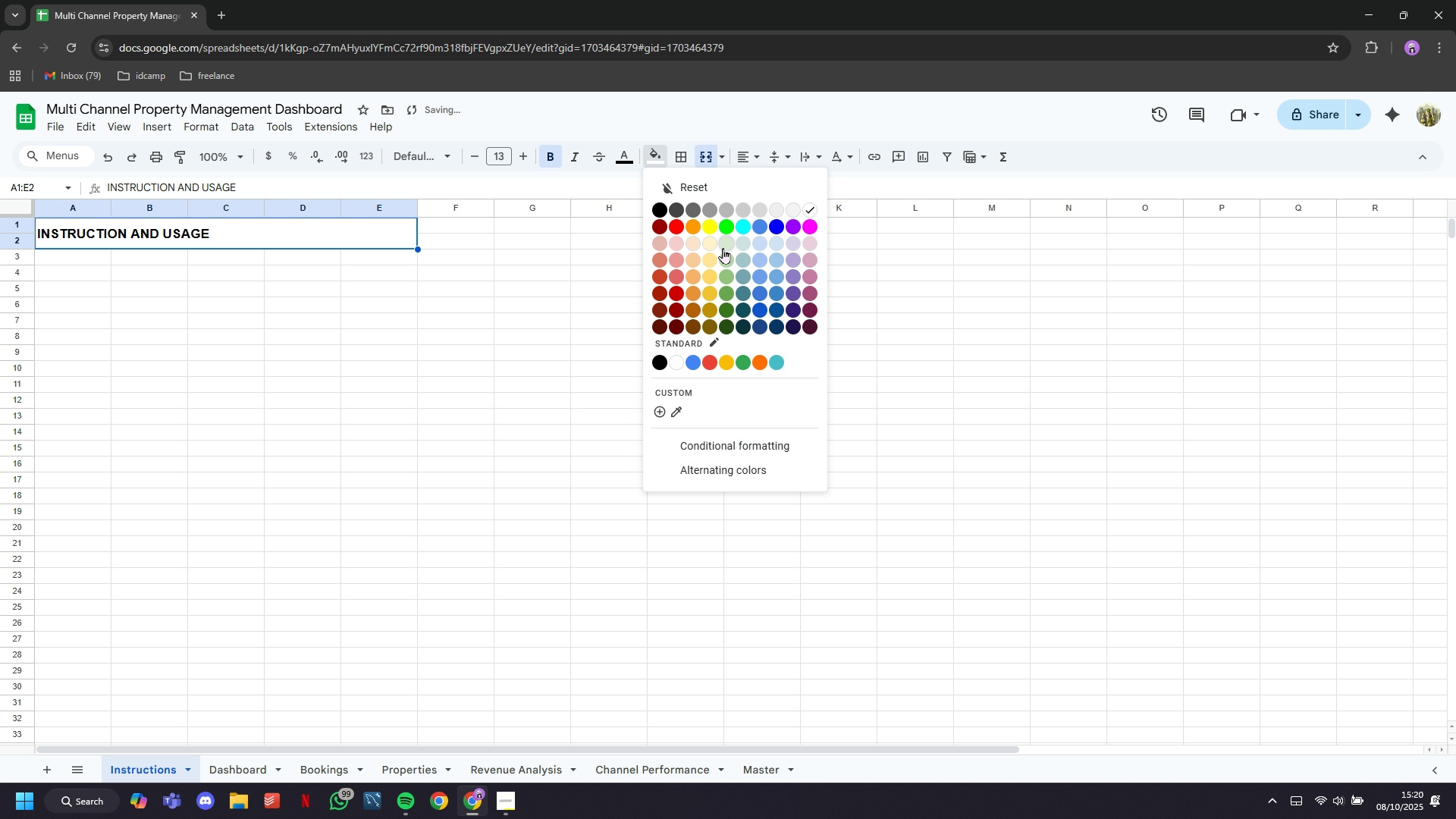 
mouse_move([729, 256])
 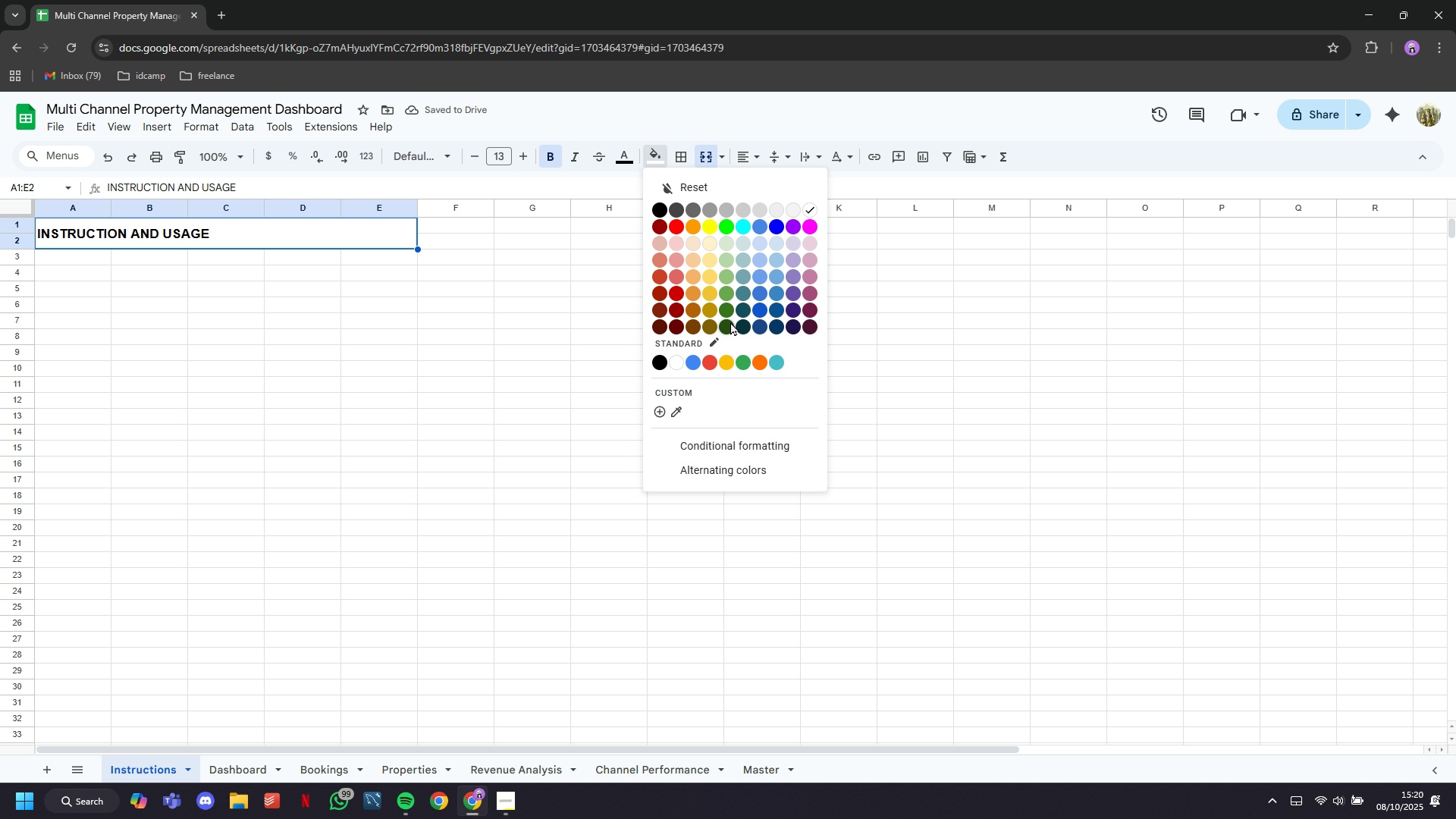 
left_click([730, 322])